 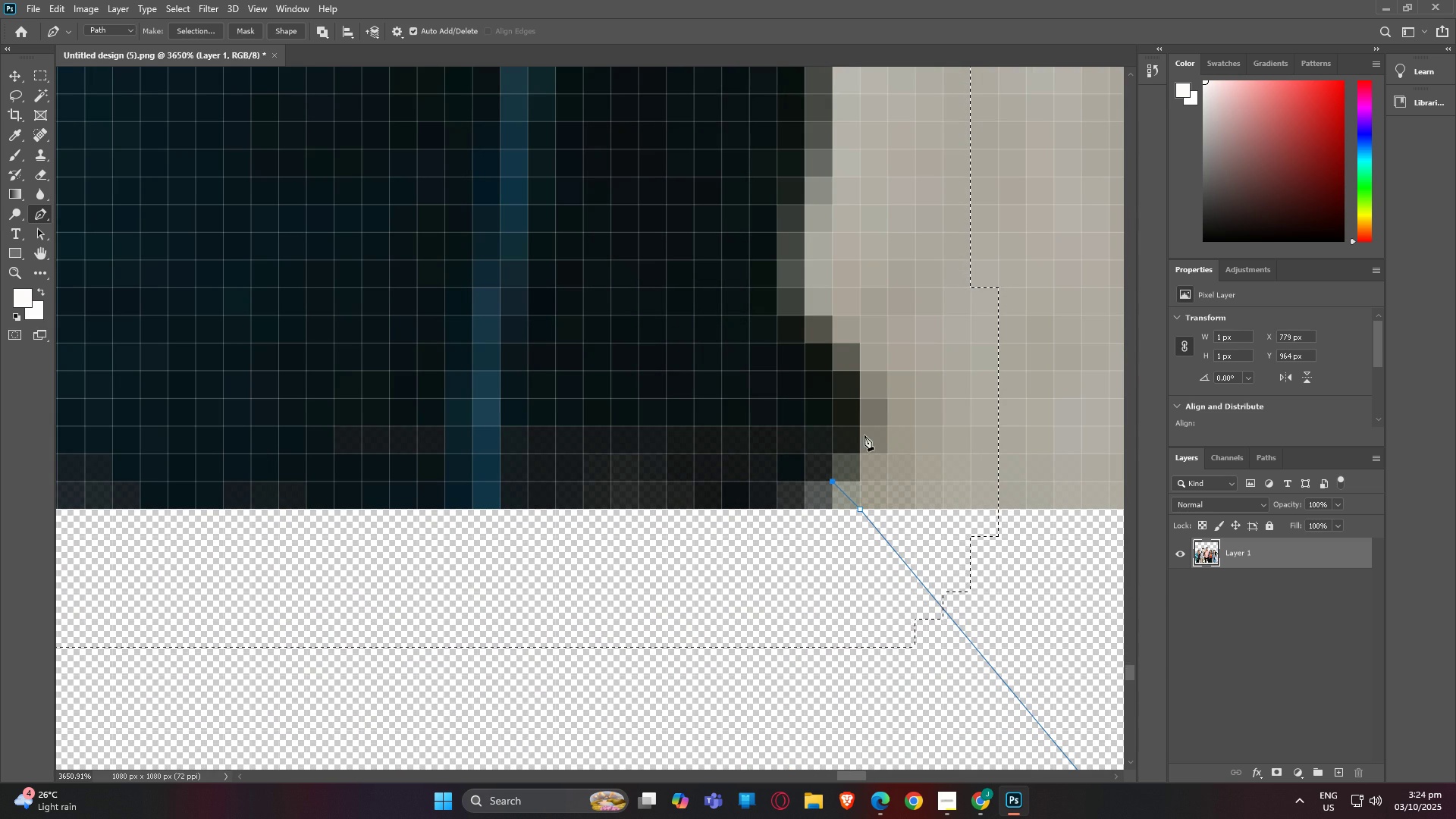 
left_click([854, 375])
 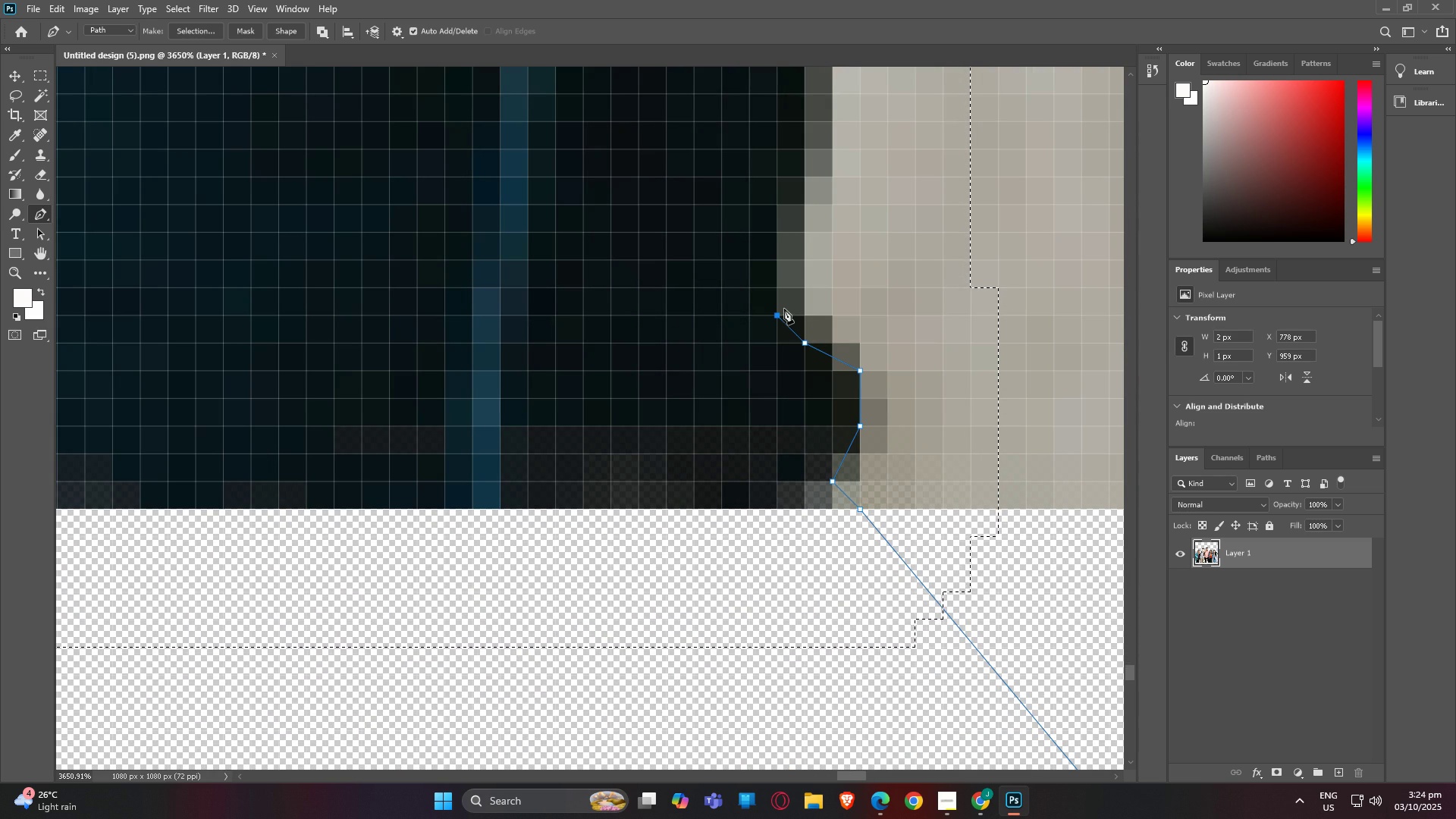 
triple_click([784, 309])
 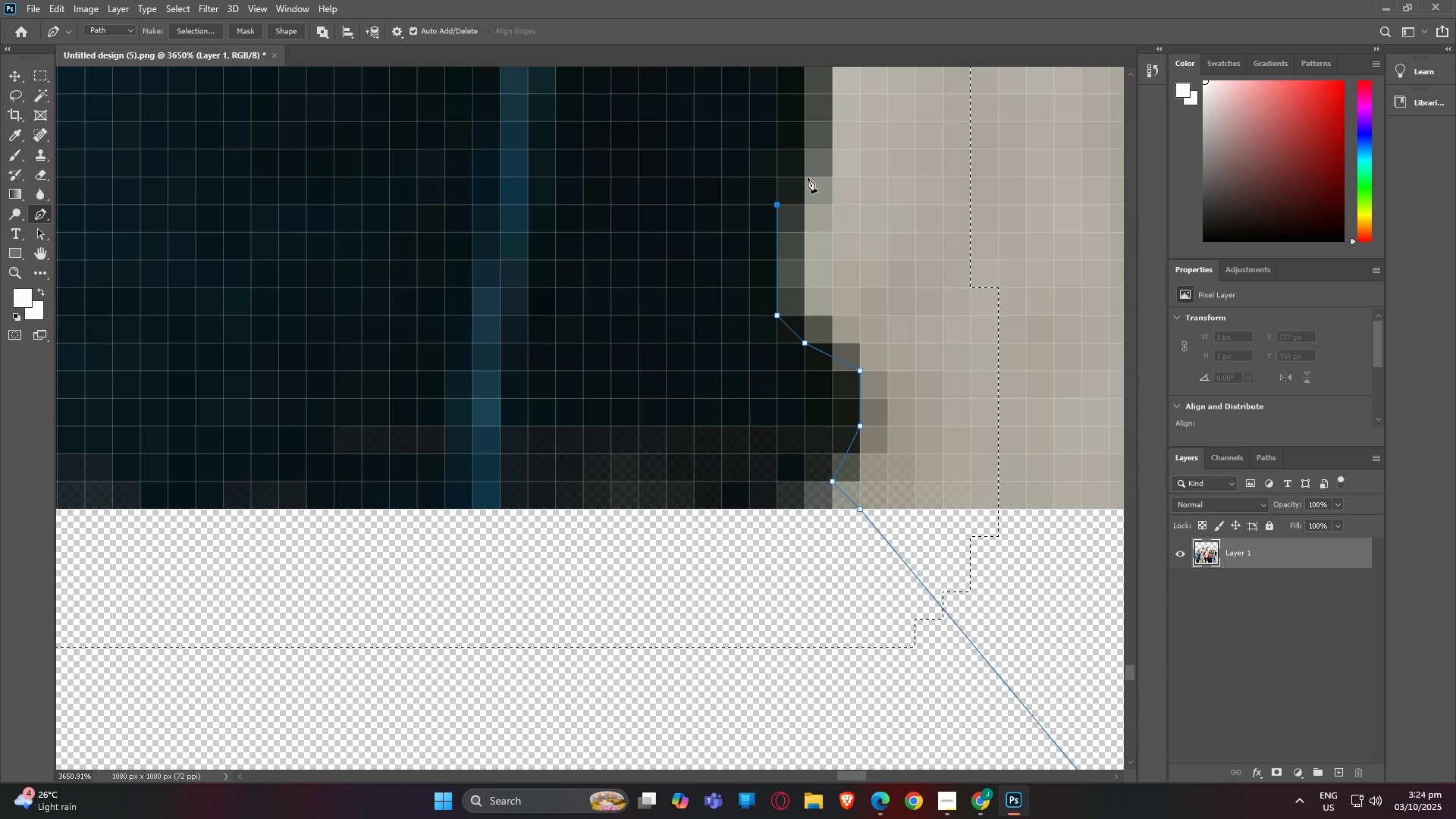 
double_click([809, 177])
 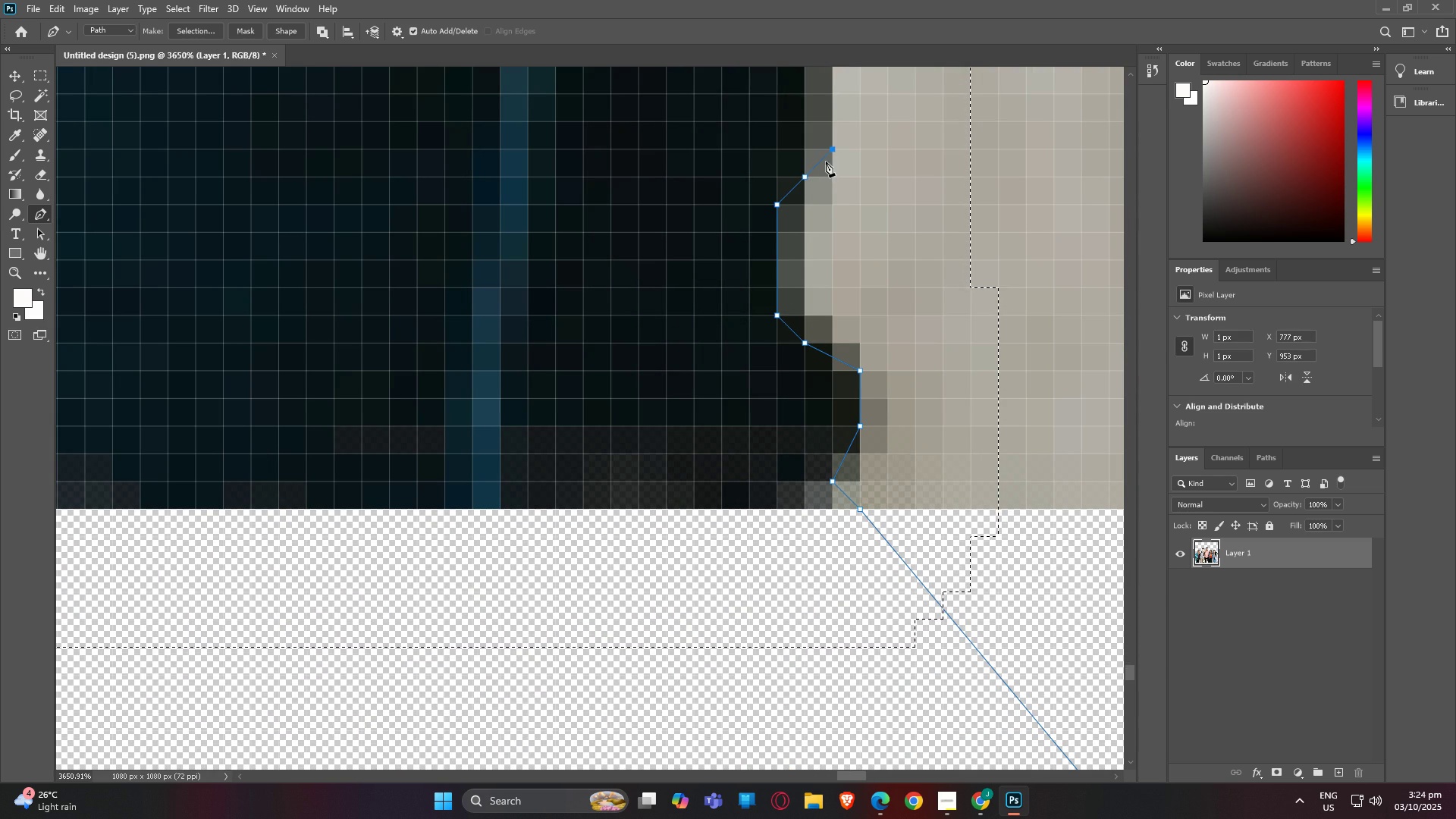 
triple_click([826, 162])
 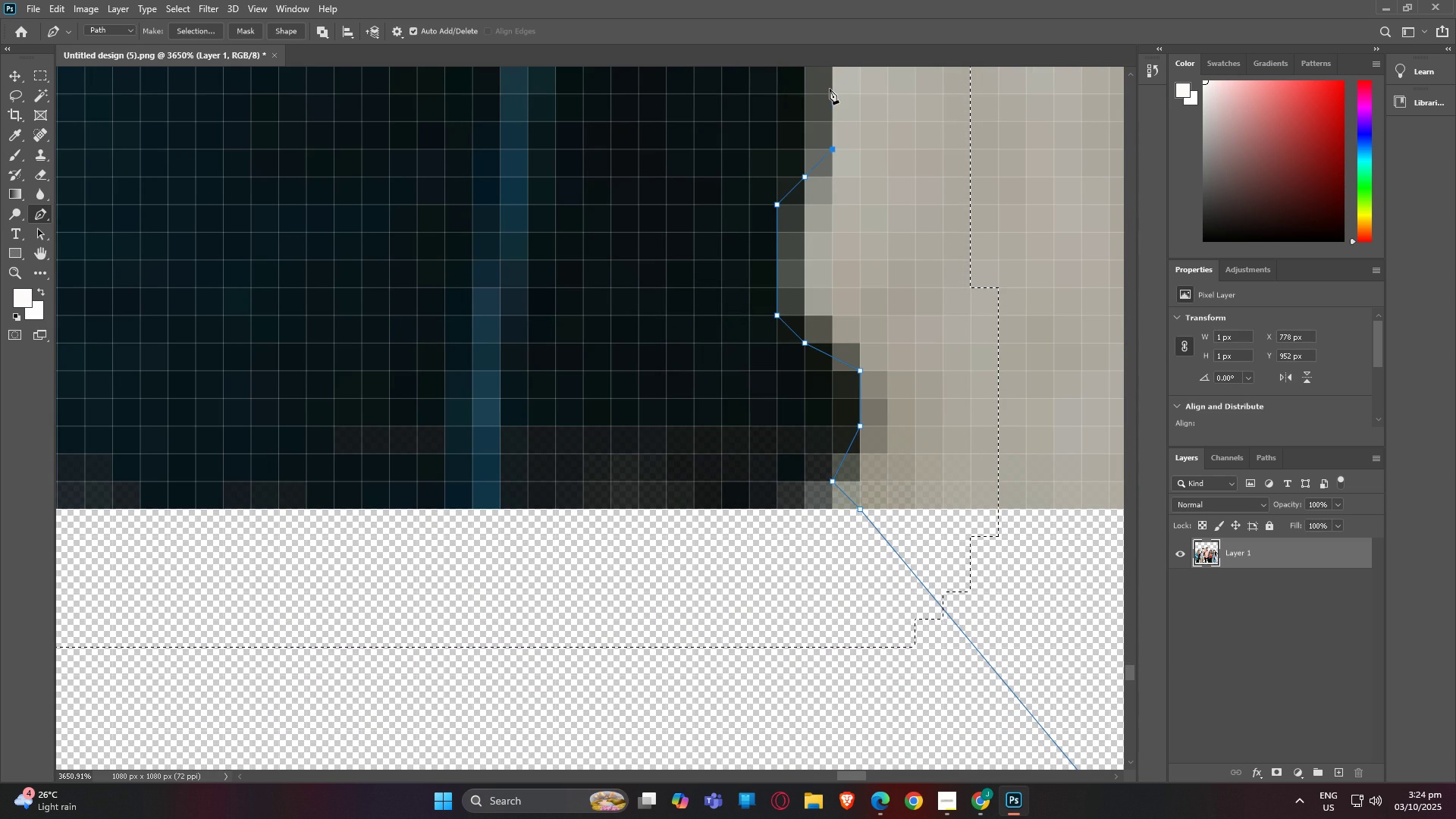 
left_click([830, 89])